 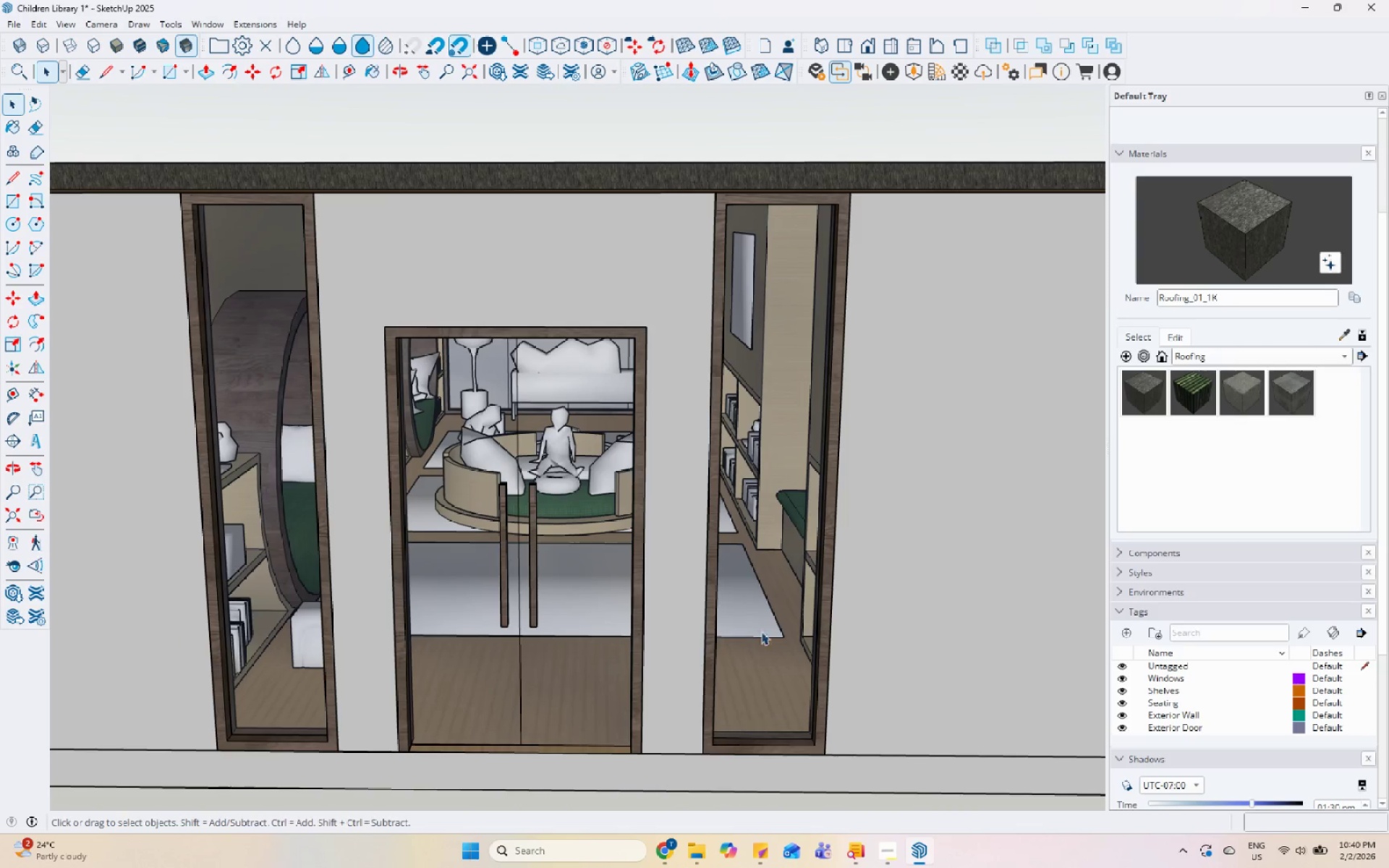 
scroll: coordinate [426, 523], scroll_direction: up, amount: 11.0
 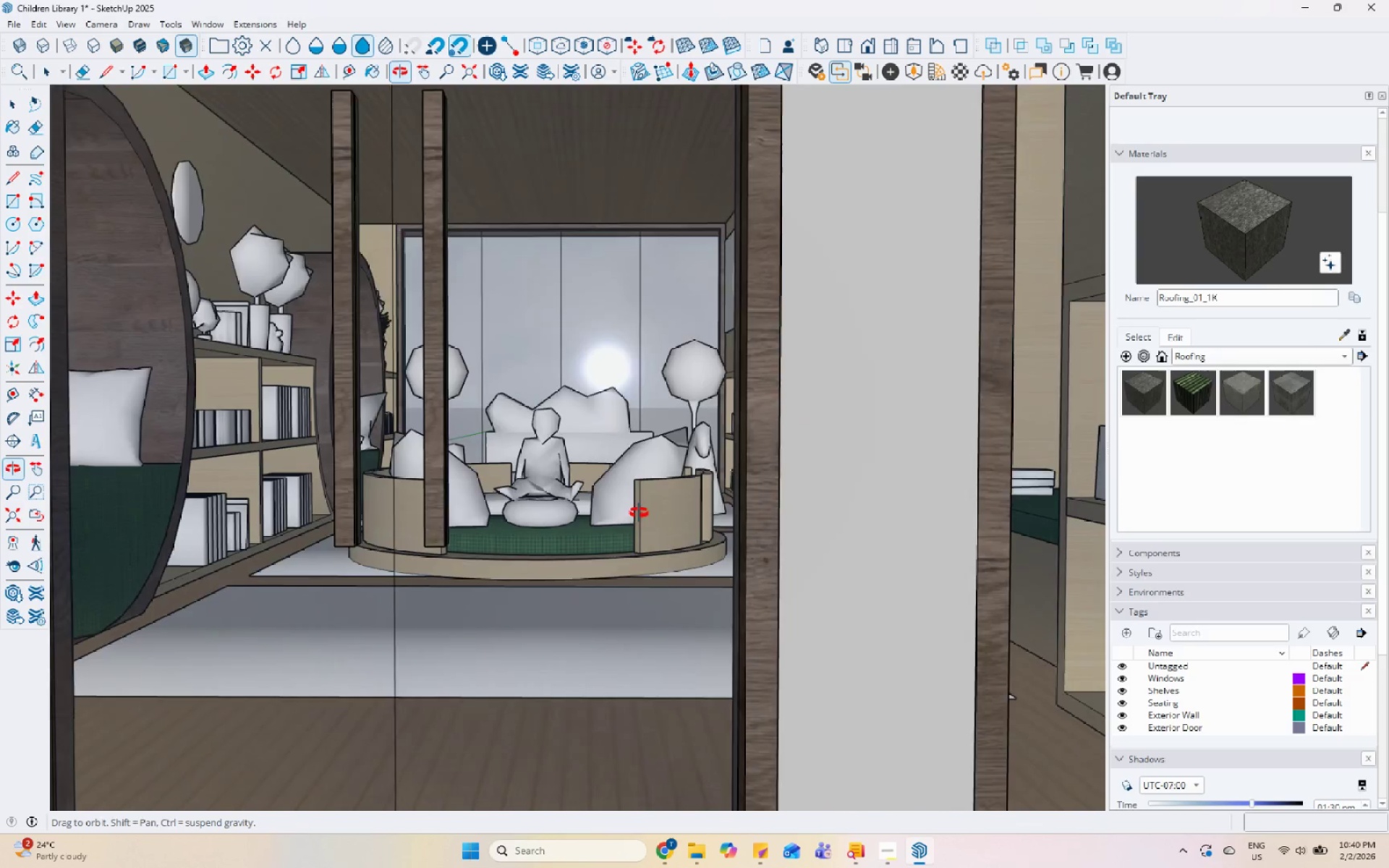 
scroll: coordinate [620, 567], scroll_direction: down, amount: 16.0
 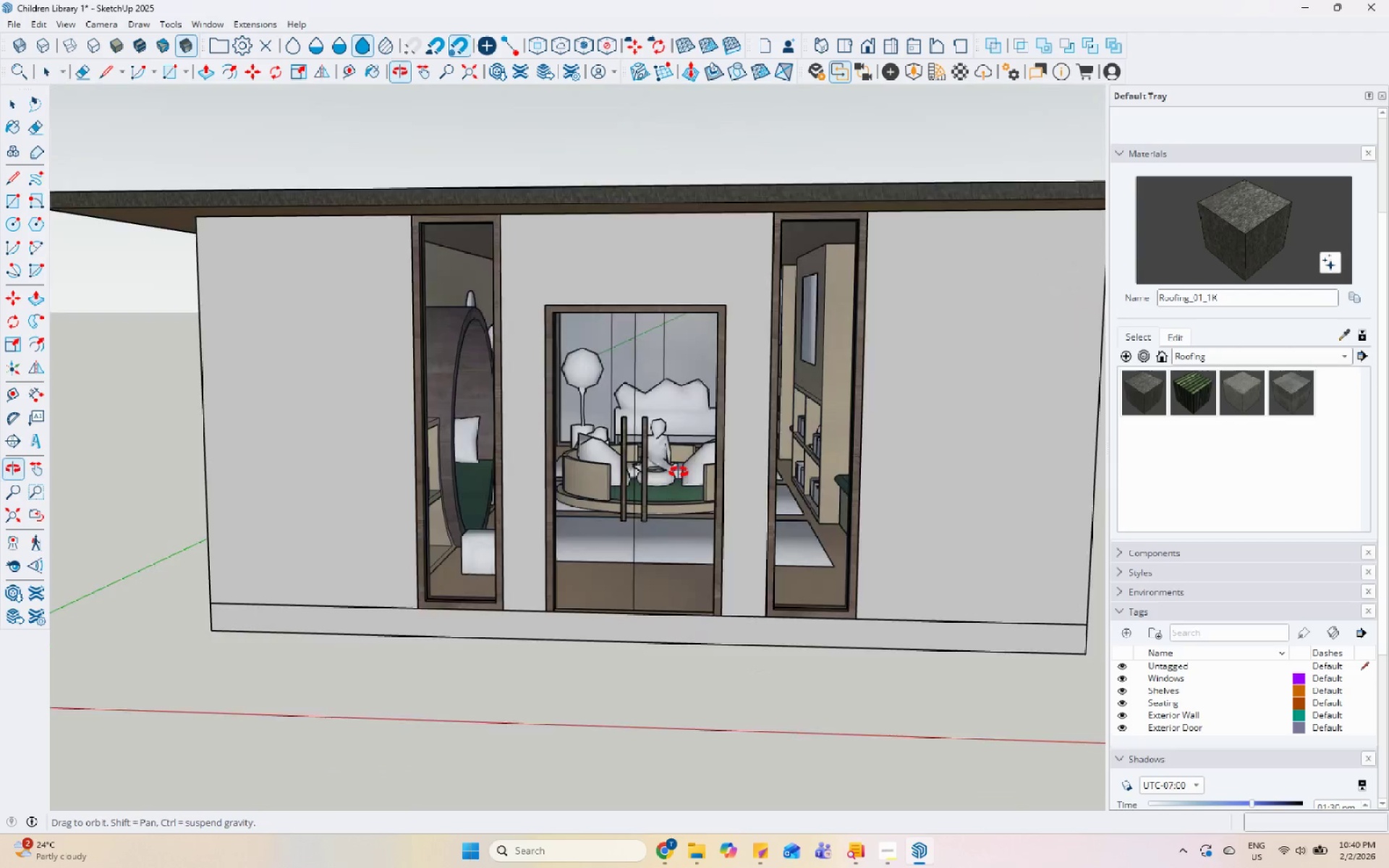 
scroll: coordinate [587, 427], scroll_direction: up, amount: 17.0
 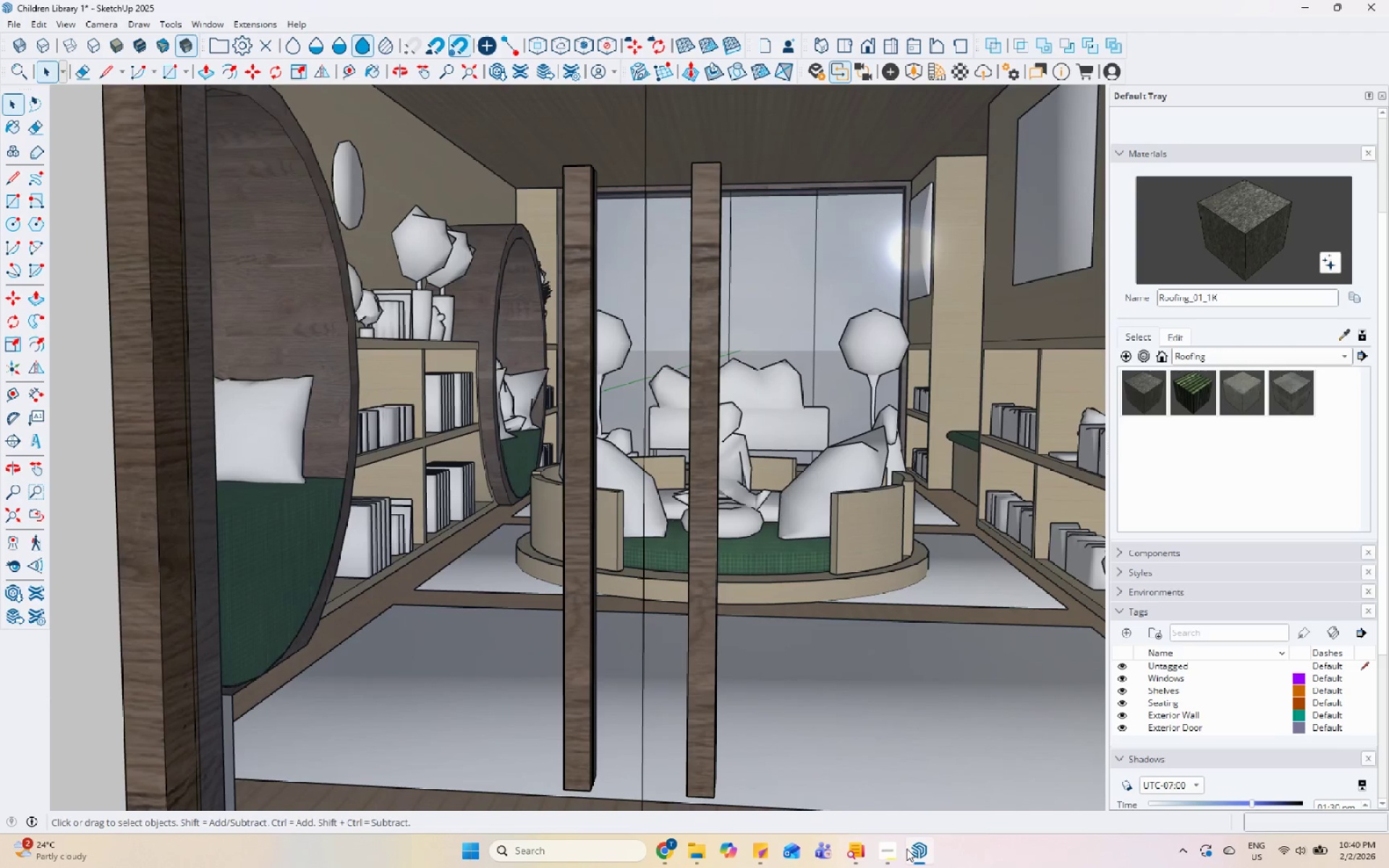 
left_click([897, 862])